 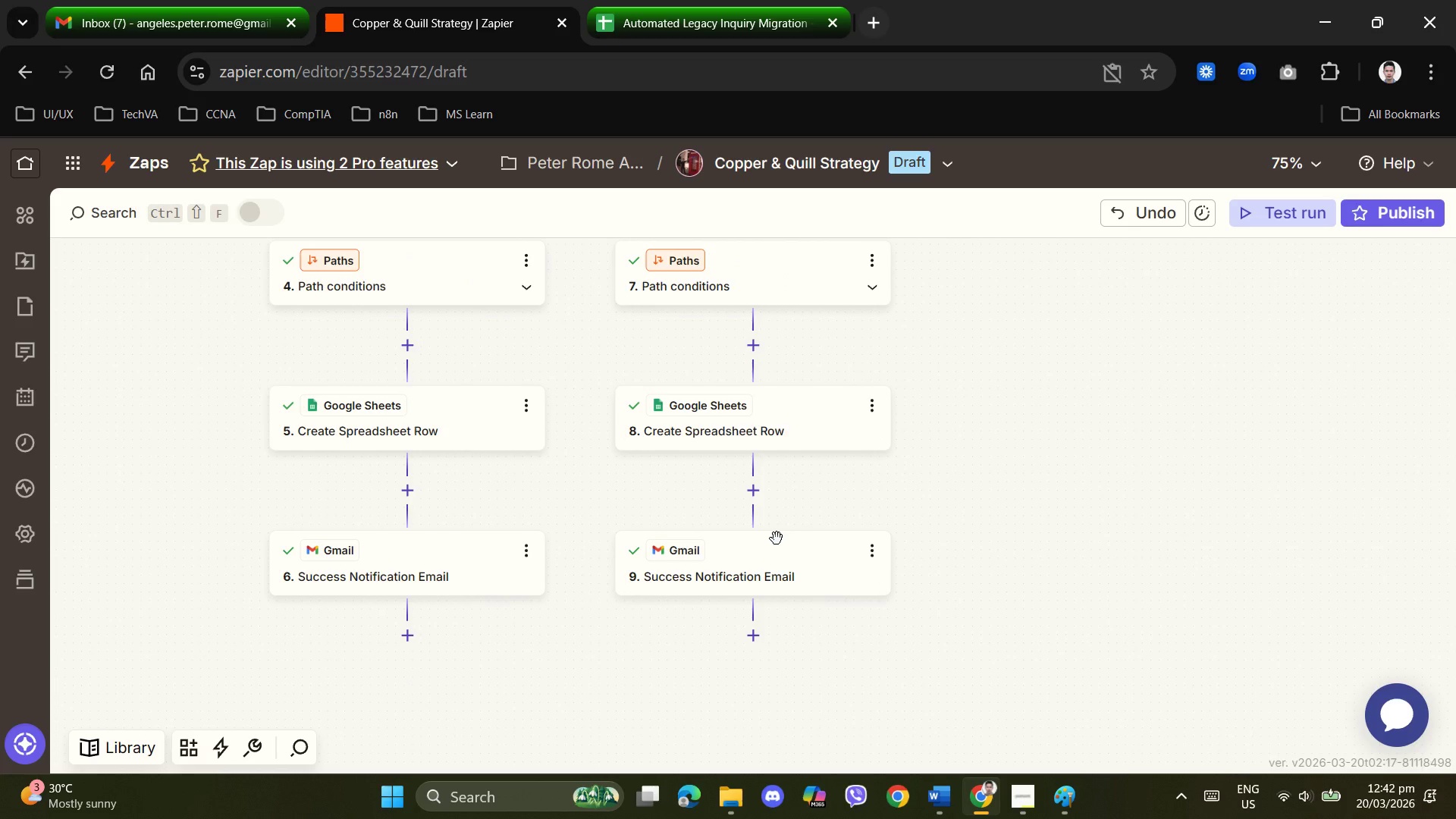 
scroll: coordinate [777, 538], scroll_direction: up, amount: 4.0
 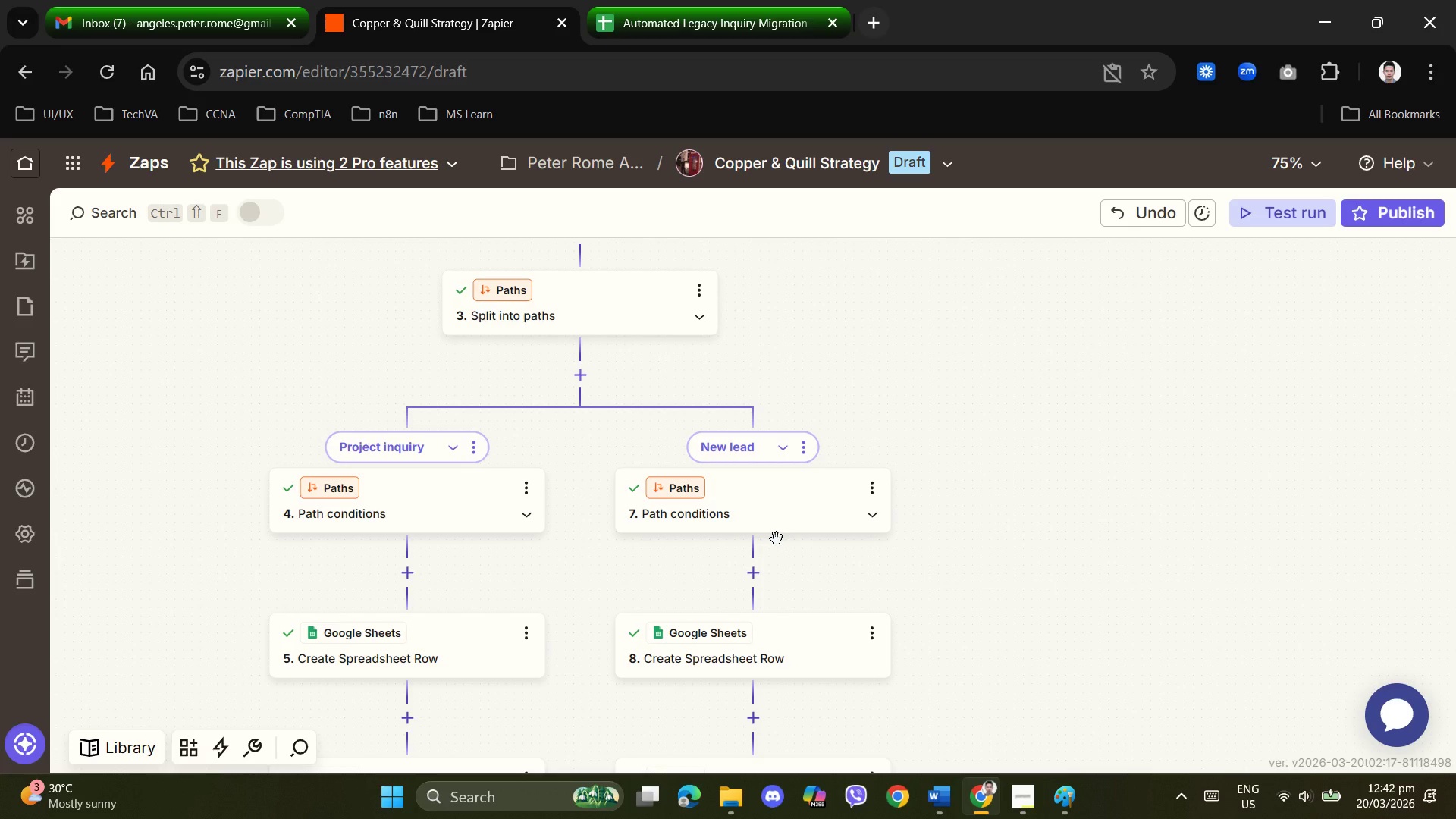 
scroll: coordinate [777, 539], scroll_direction: down, amount: 3.0
 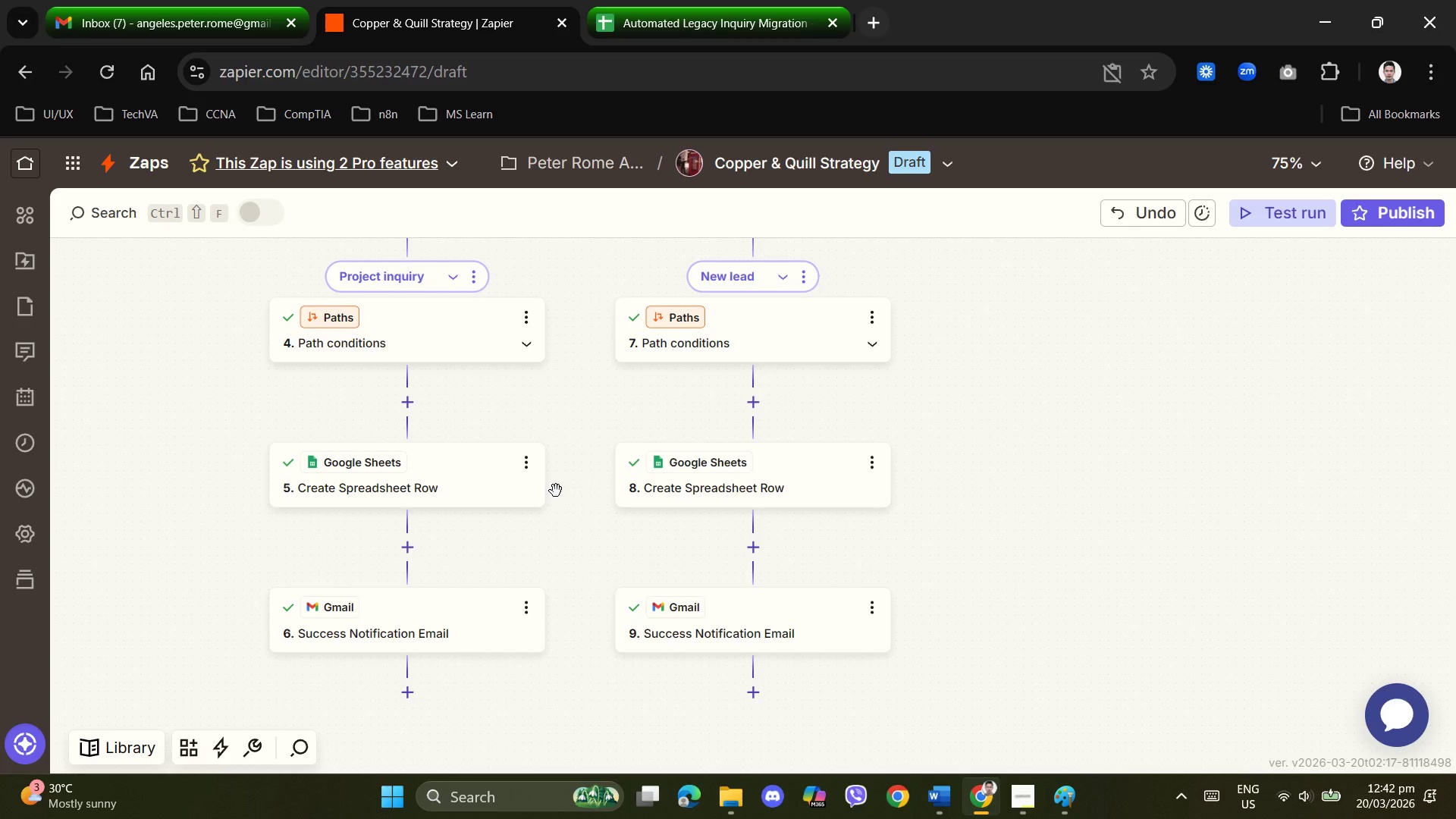 
wait(5.45)
 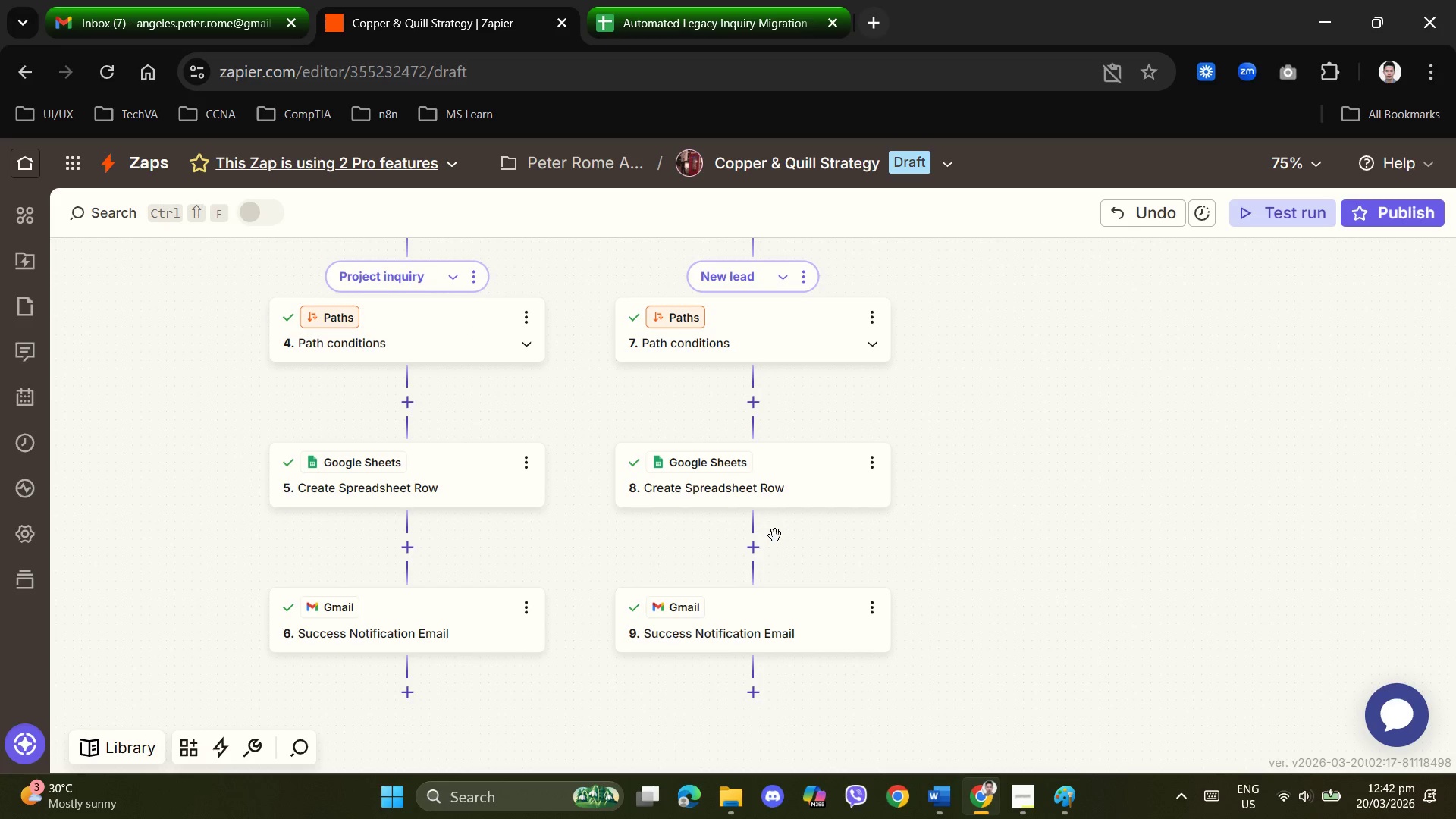 
left_click([522, 465])
 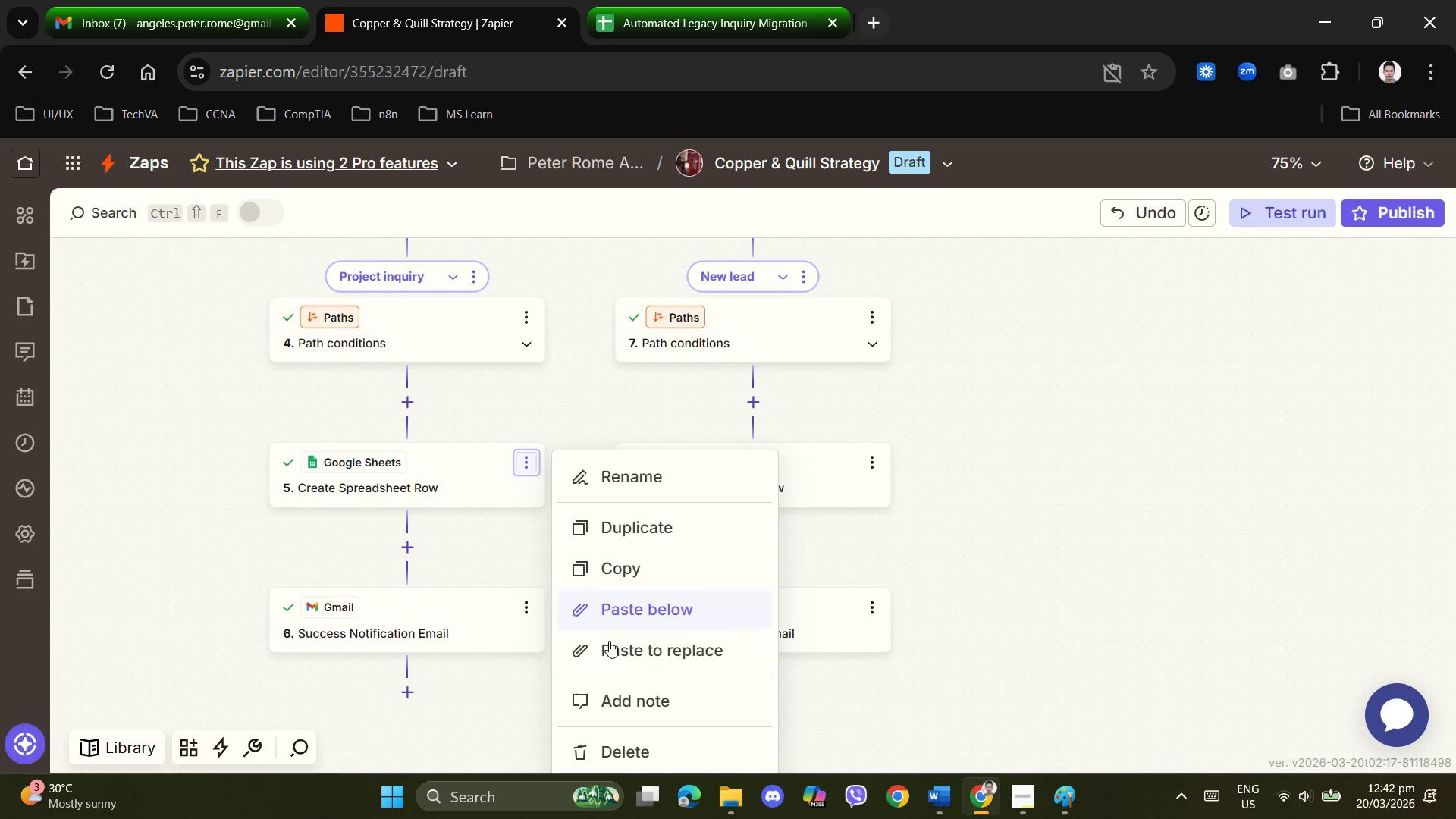 
left_click([625, 695])
 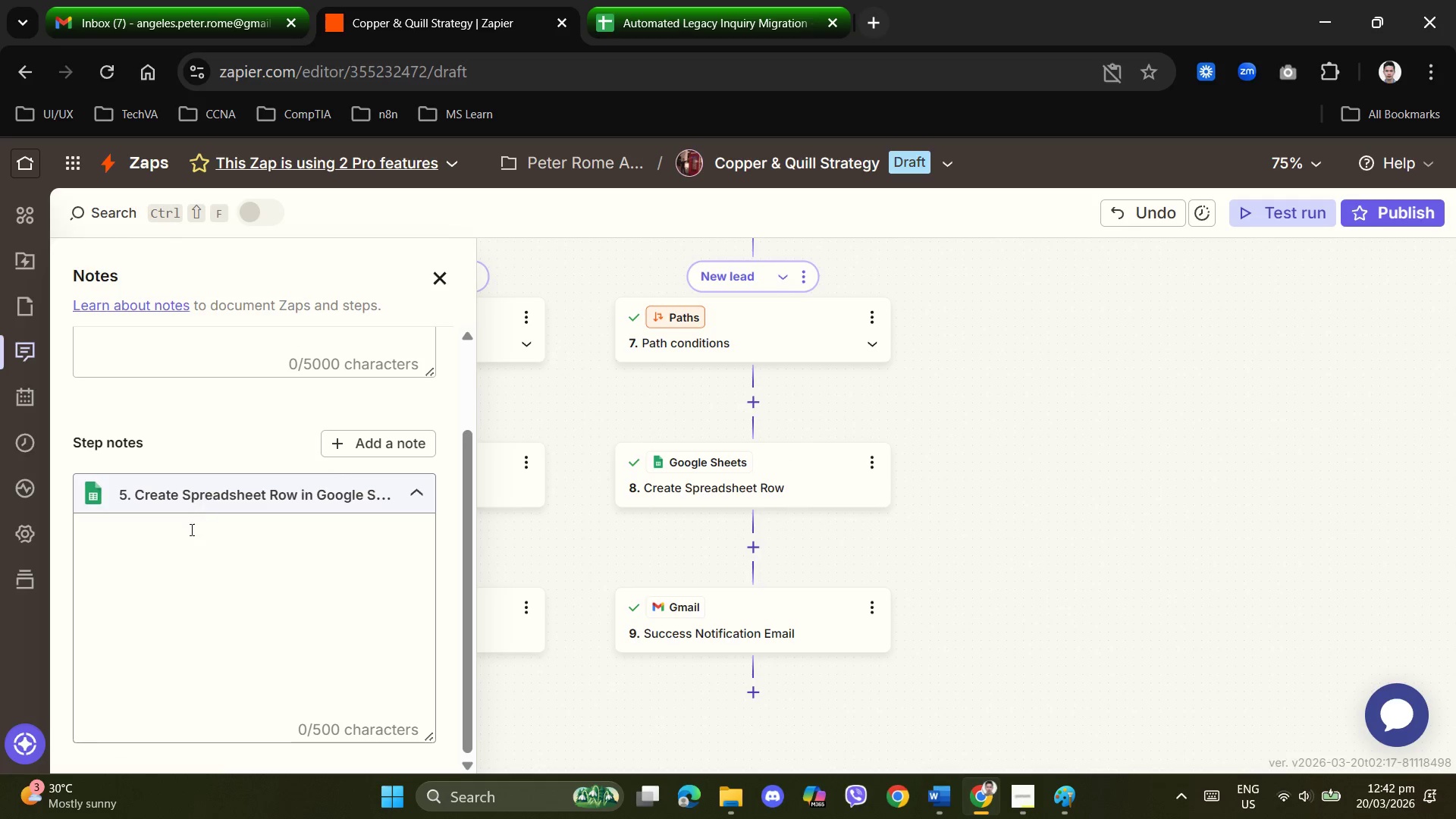 
left_click([199, 344])
 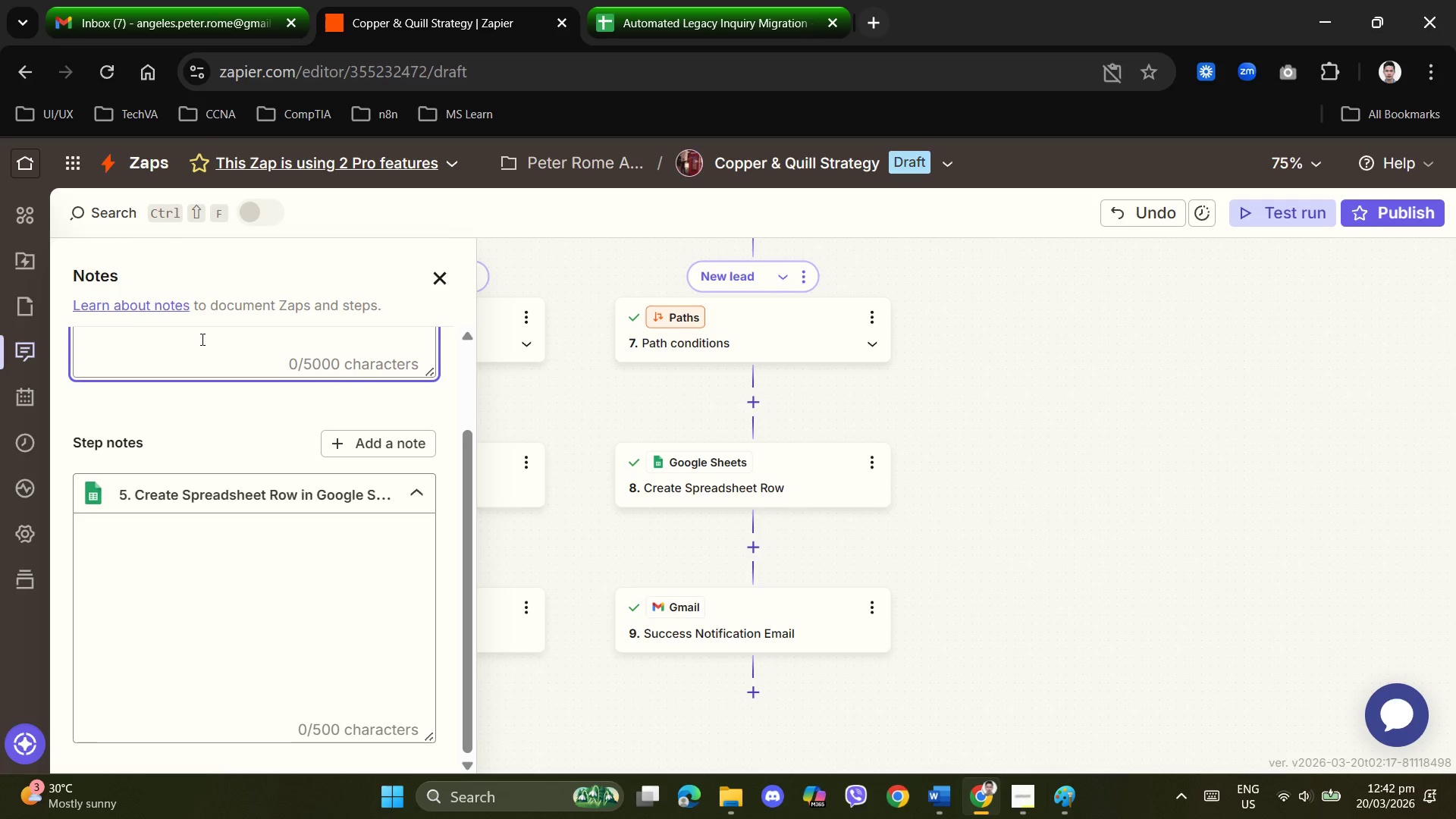 
scroll: coordinate [210, 340], scroll_direction: up, amount: 3.0
 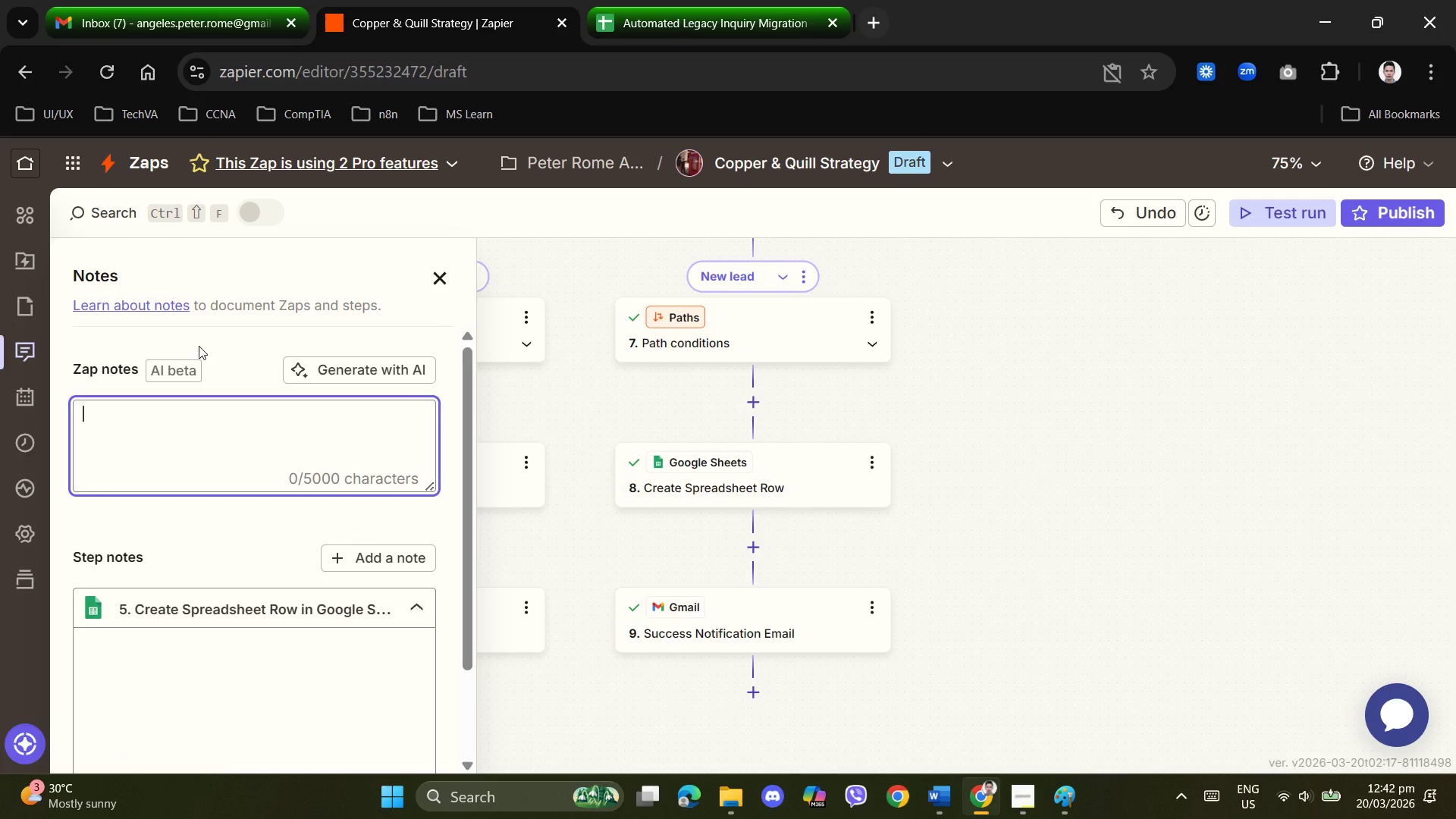 
type(Extraction )
key(Backspace)
key(Backspace)
key(Backspace)
type(ng email)
 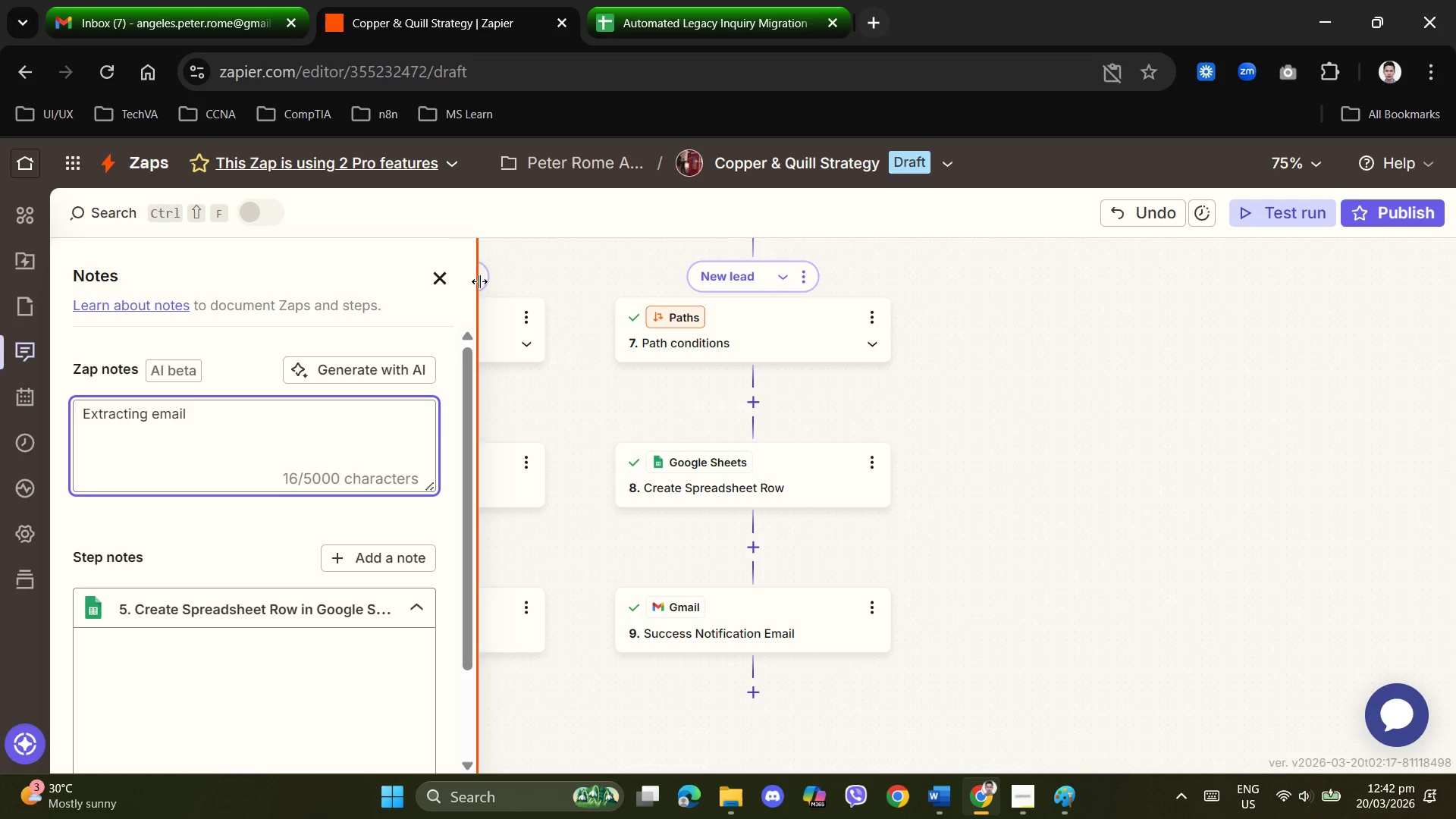 
scroll: coordinate [355, 639], scroll_direction: down, amount: 1.0
 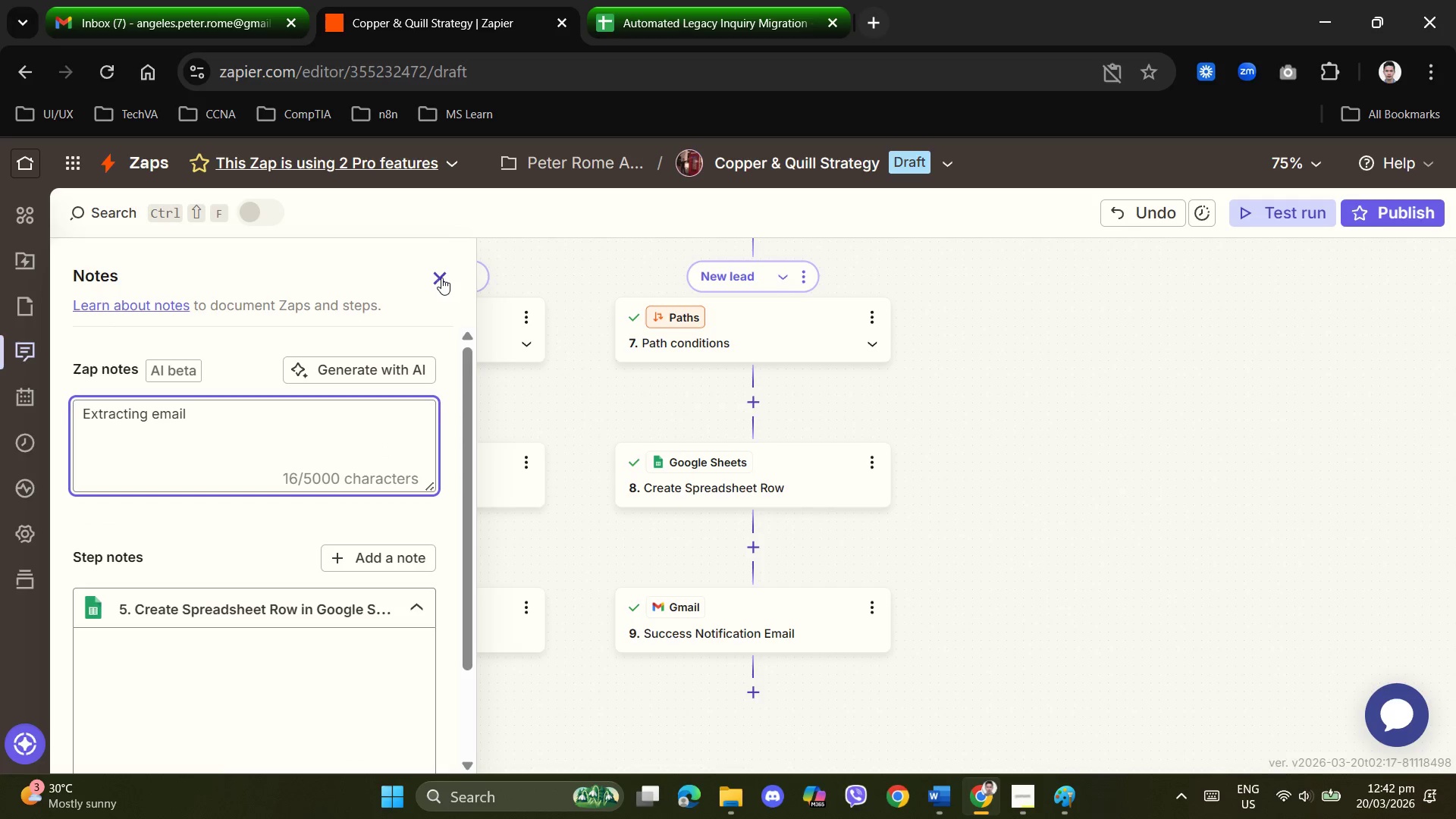 
left_click([438, 267])